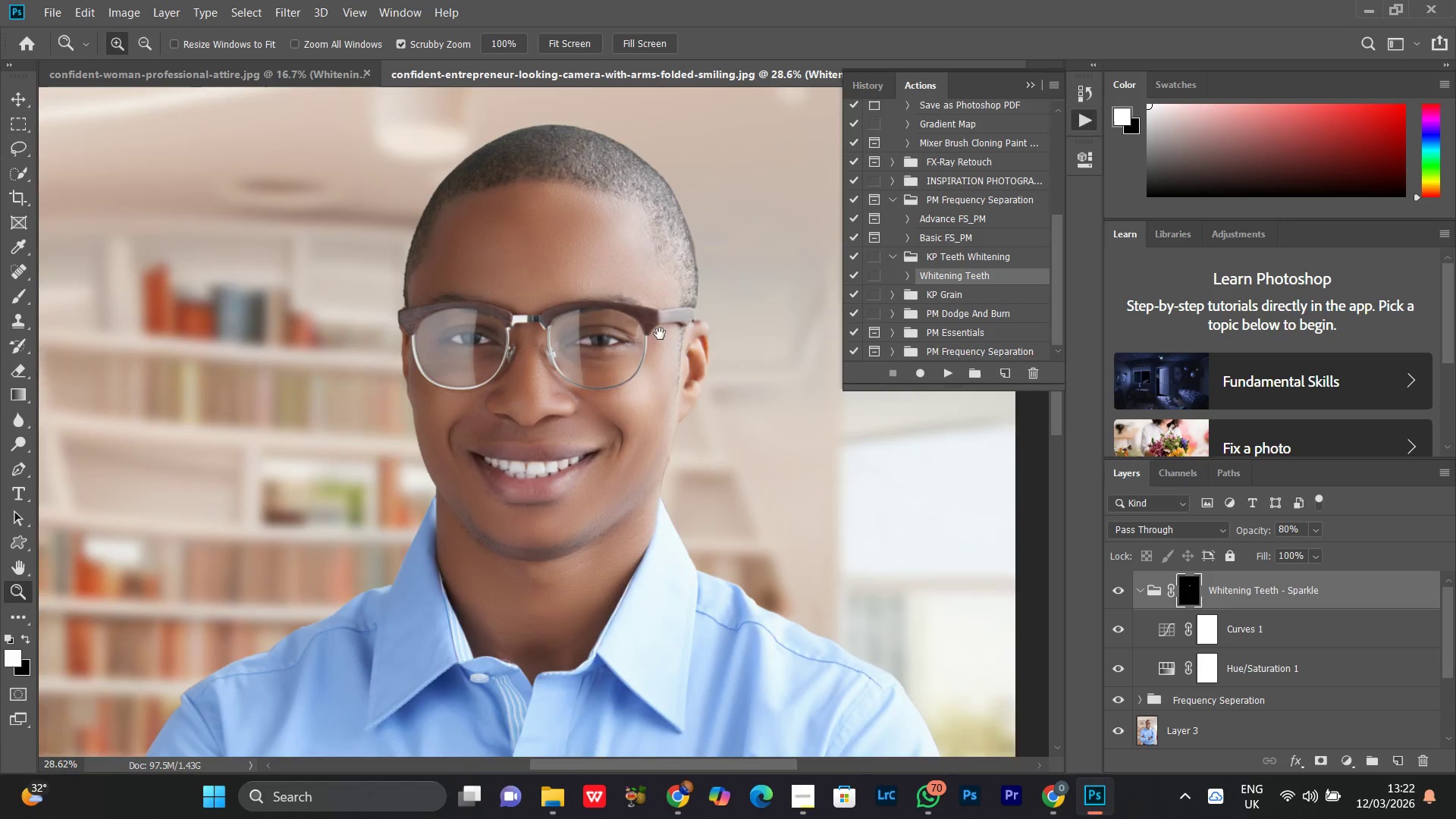 
left_click_drag(start_coordinate=[660, 334], to_coordinate=[616, 354])
 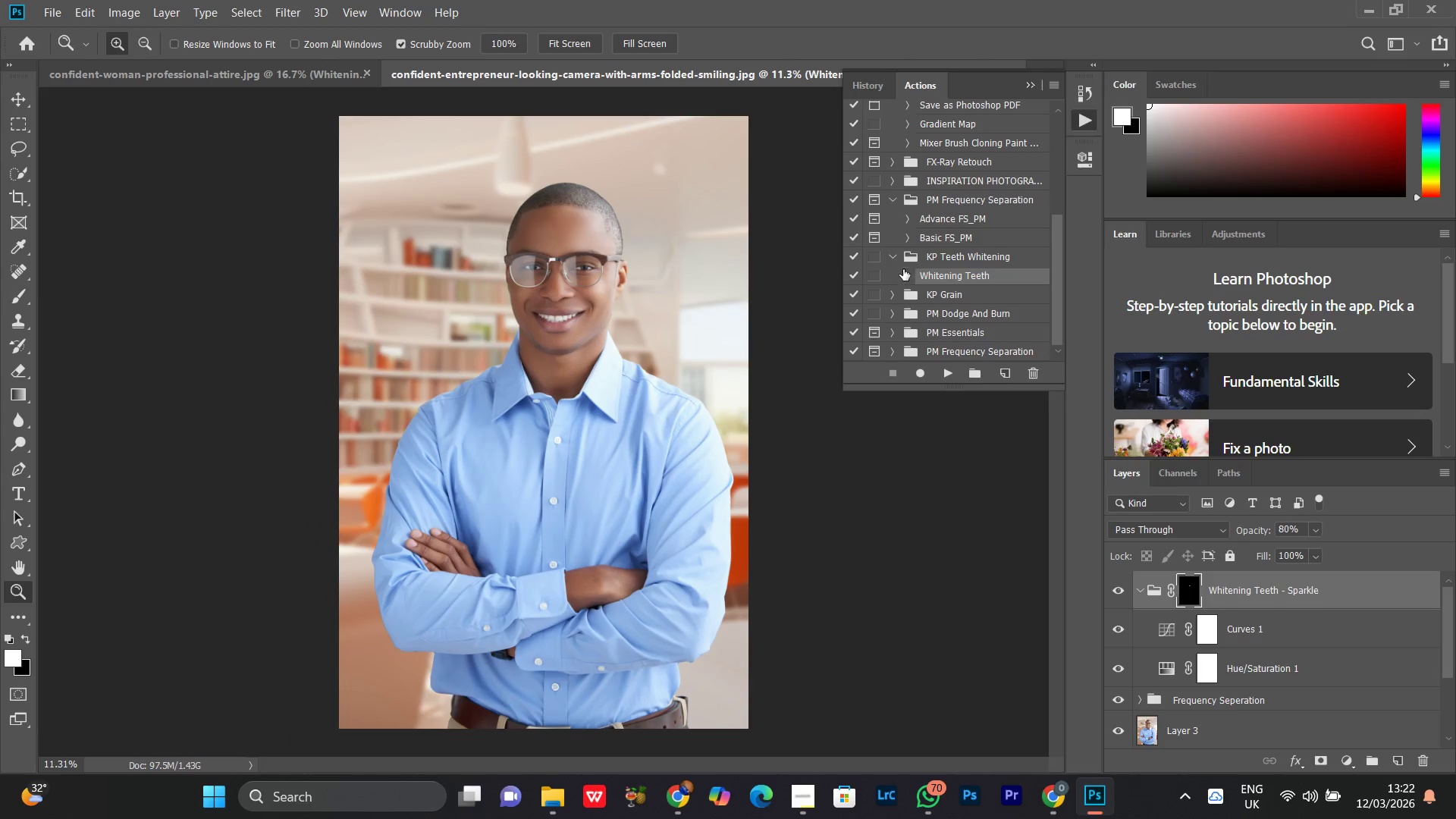 
left_click([896, 255])
 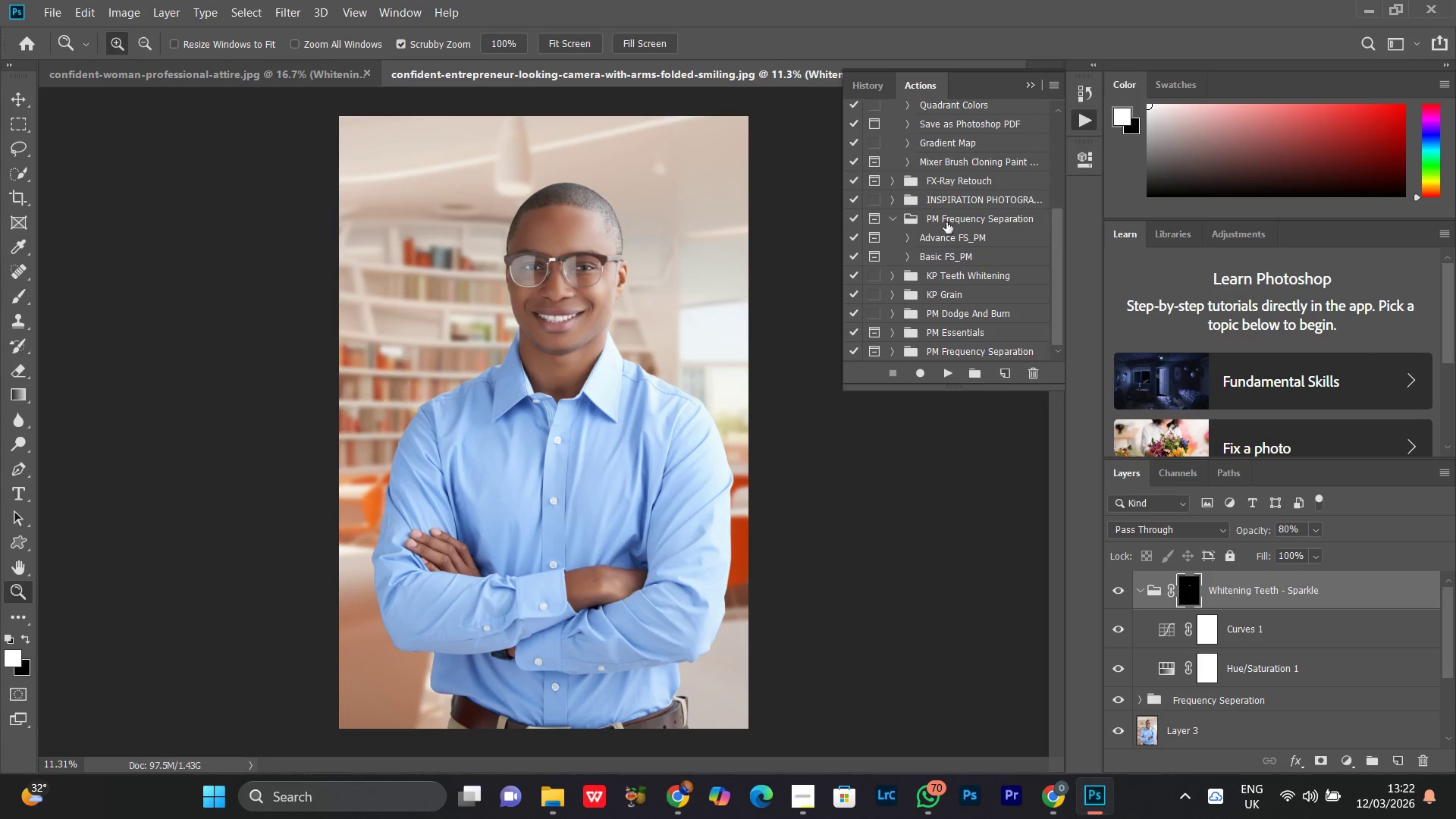 
scroll: coordinate [1006, 317], scroll_direction: none, amount: 0.0
 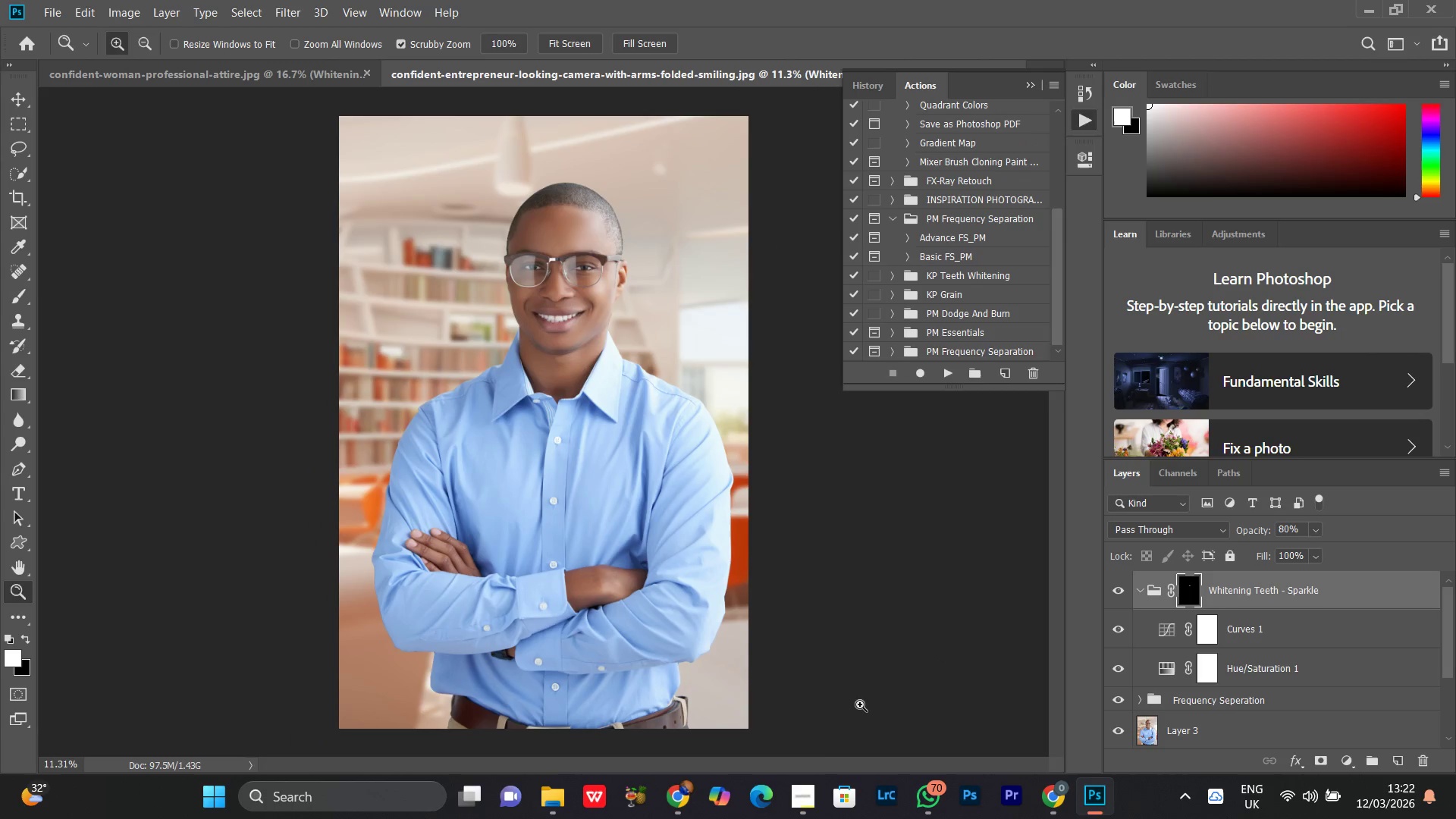 
left_click([805, 797])